 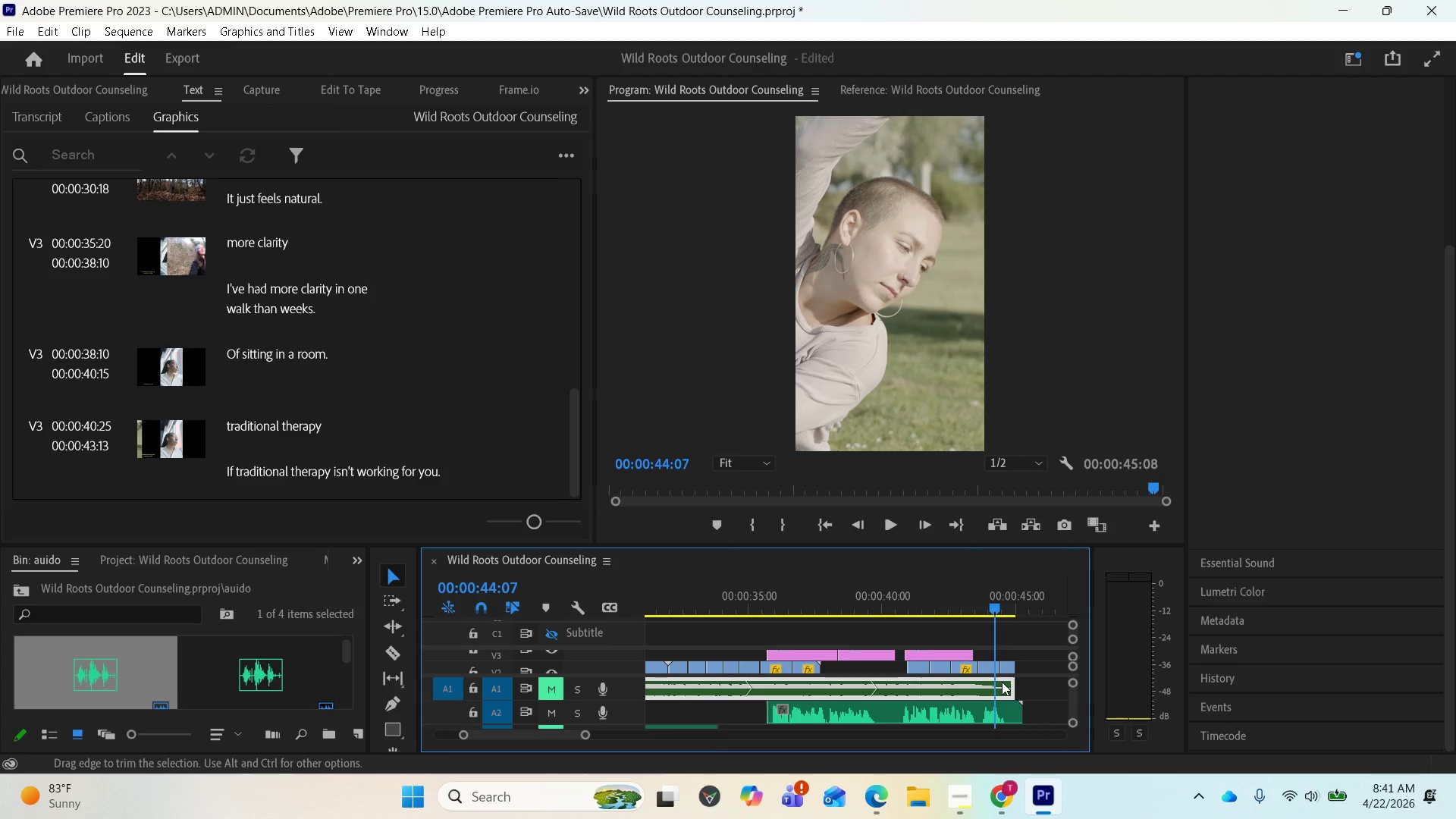 
scroll: coordinate [1018, 686], scroll_direction: down, amount: 2.0
 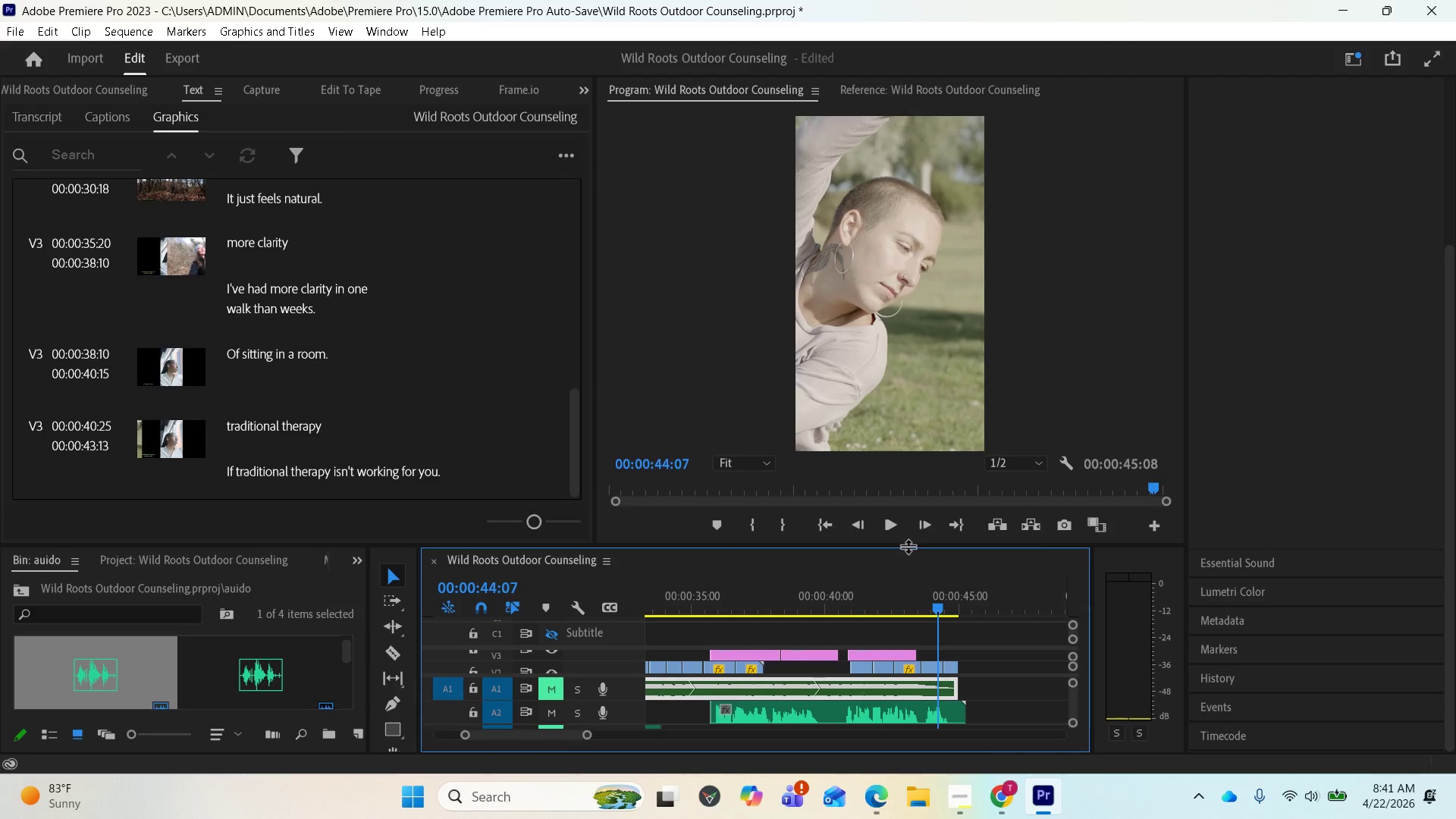 
left_click_drag(start_coordinate=[907, 544], to_coordinate=[896, 495])
 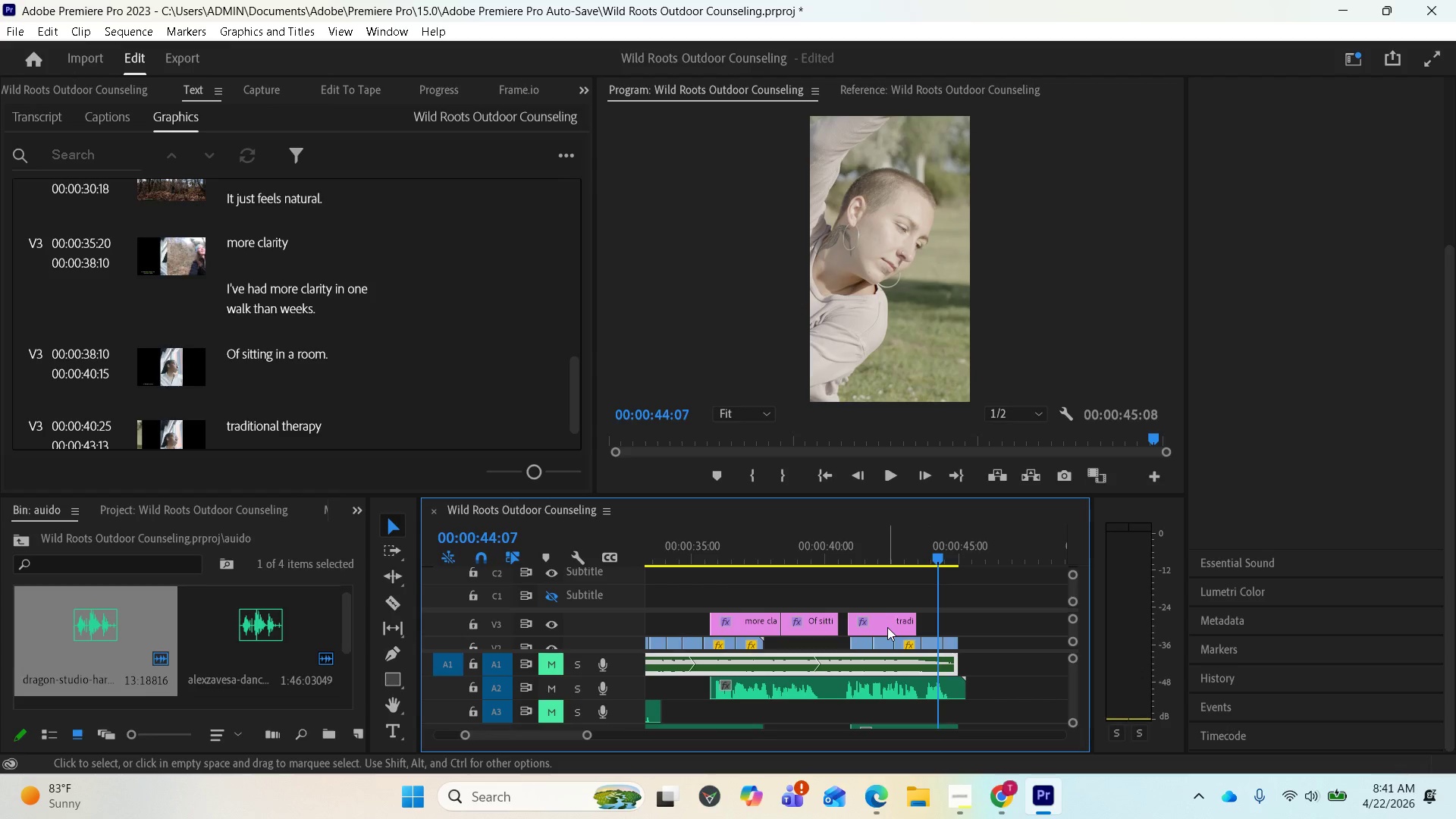 
key(Control+S)
 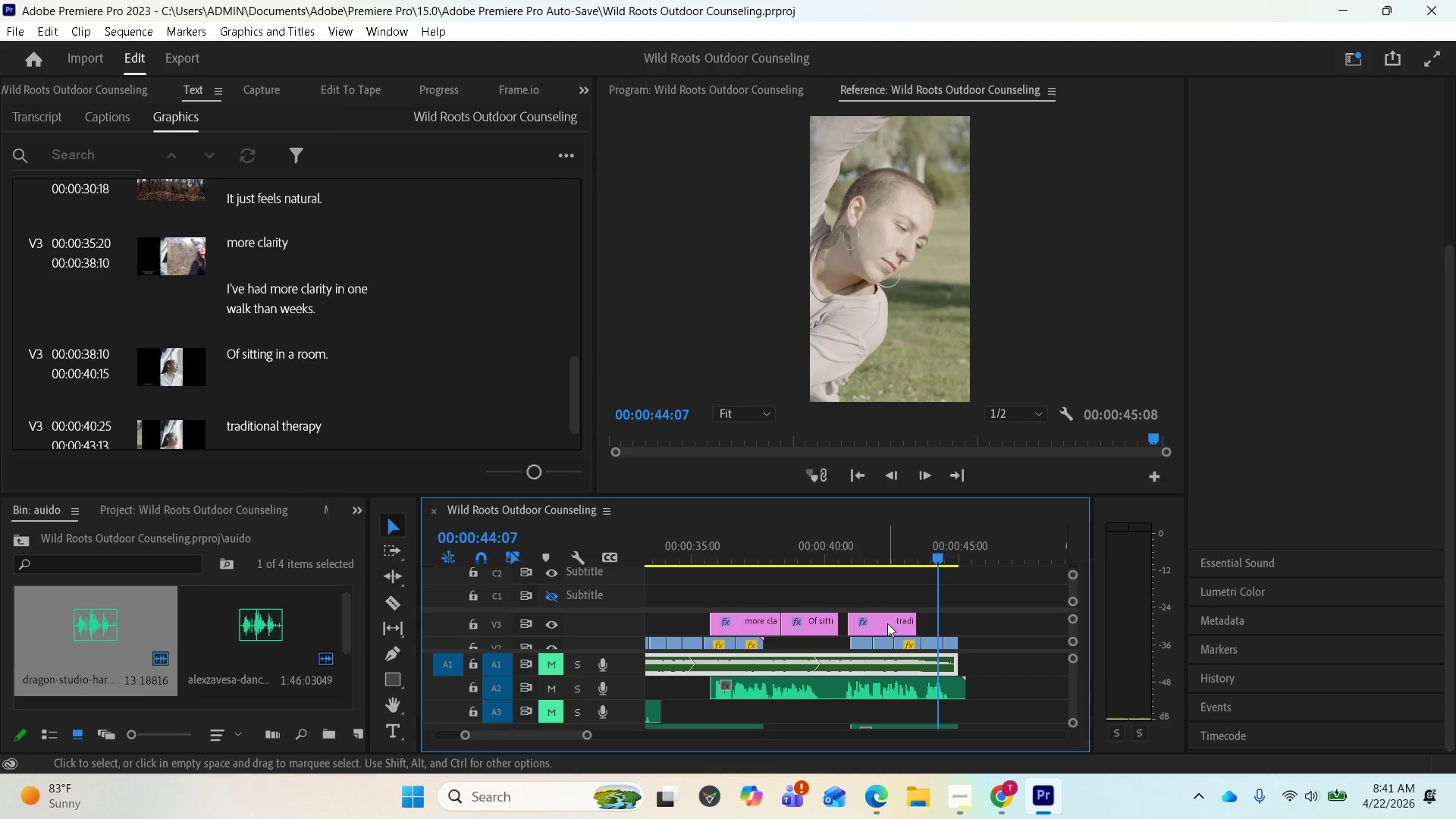 
left_click_drag(start_coordinate=[887, 623], to_coordinate=[954, 623])
 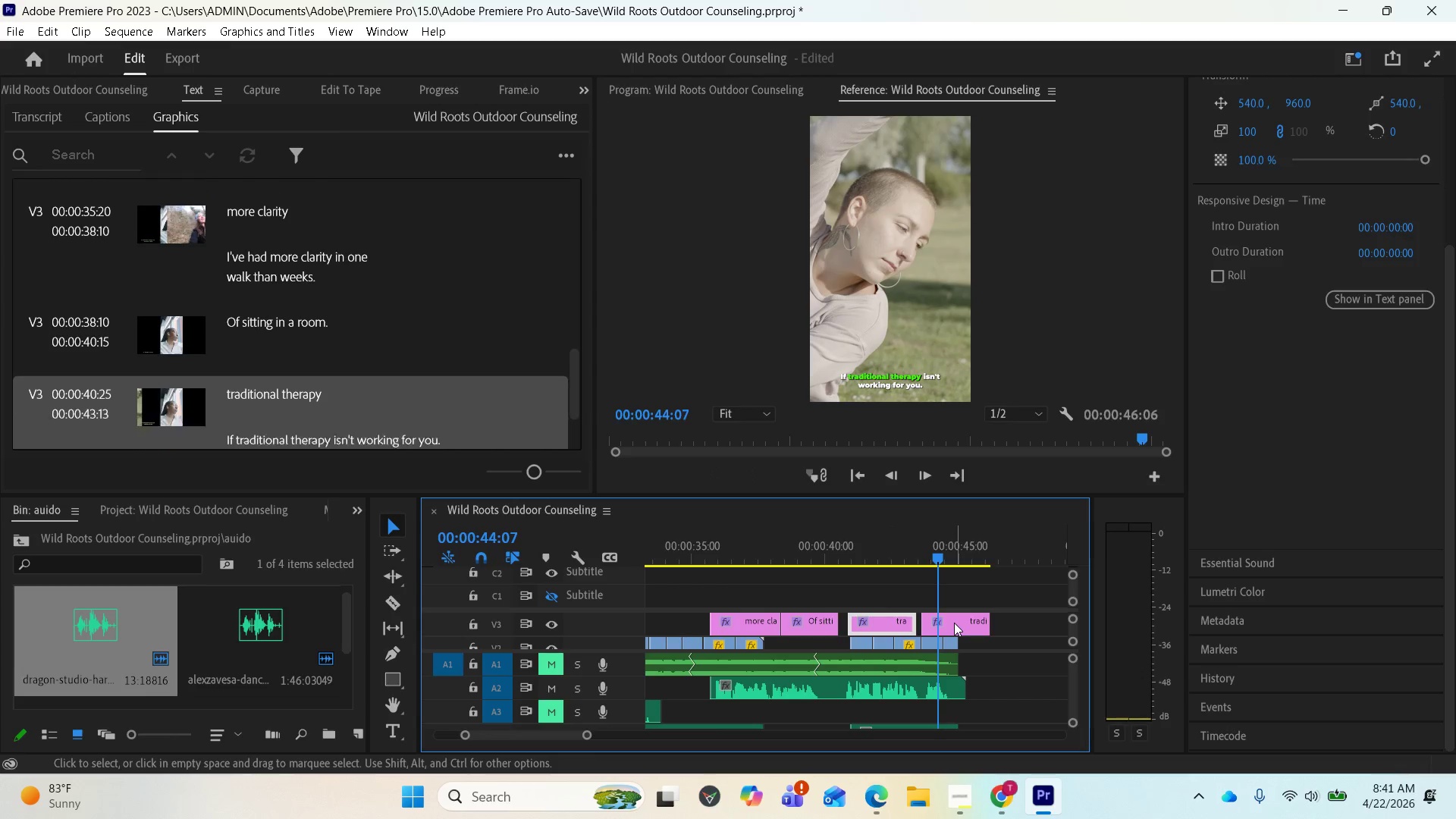 
hold_key(key=AltLeft, duration=4.38)
 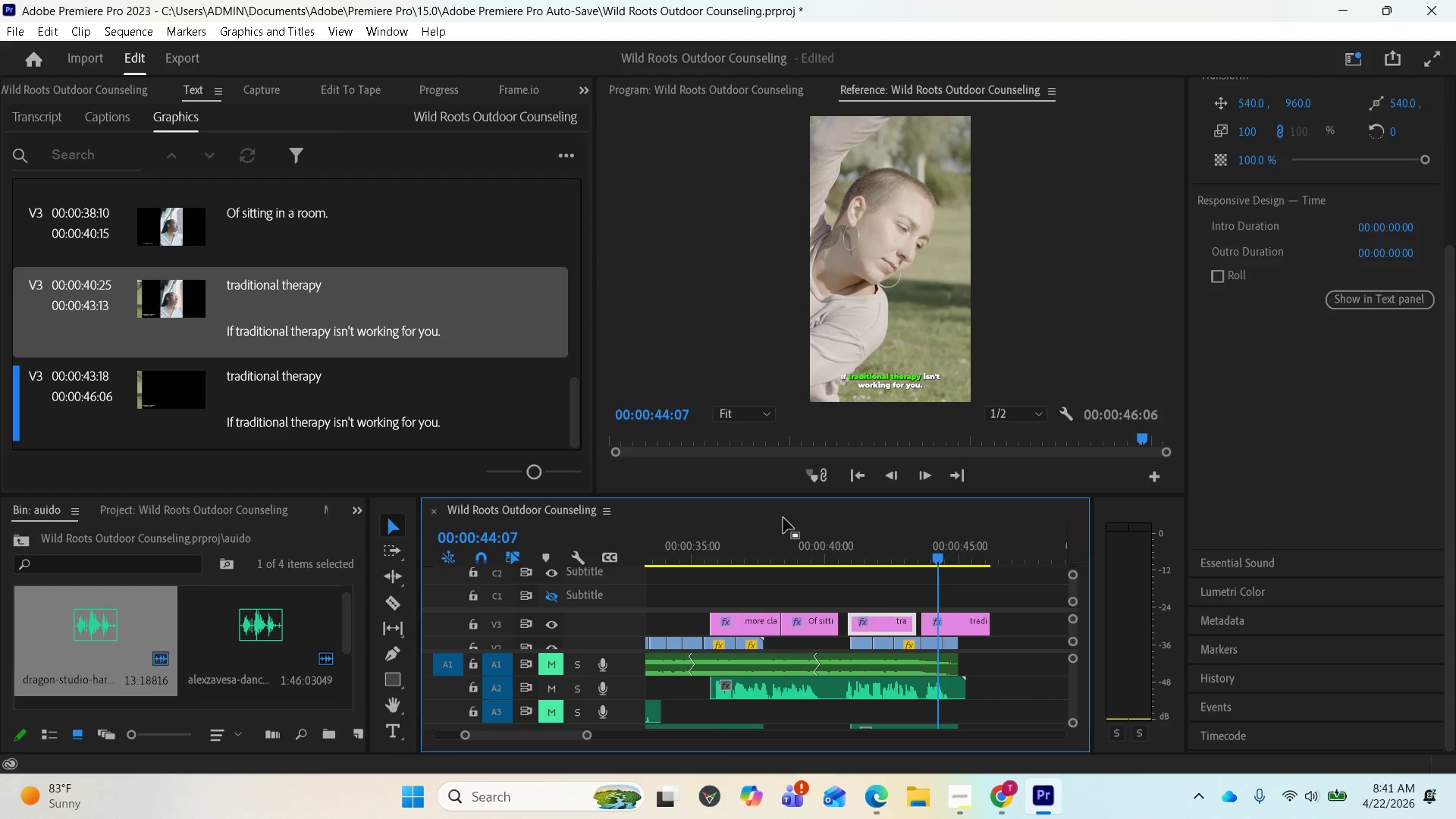 
left_click([292, 381])
 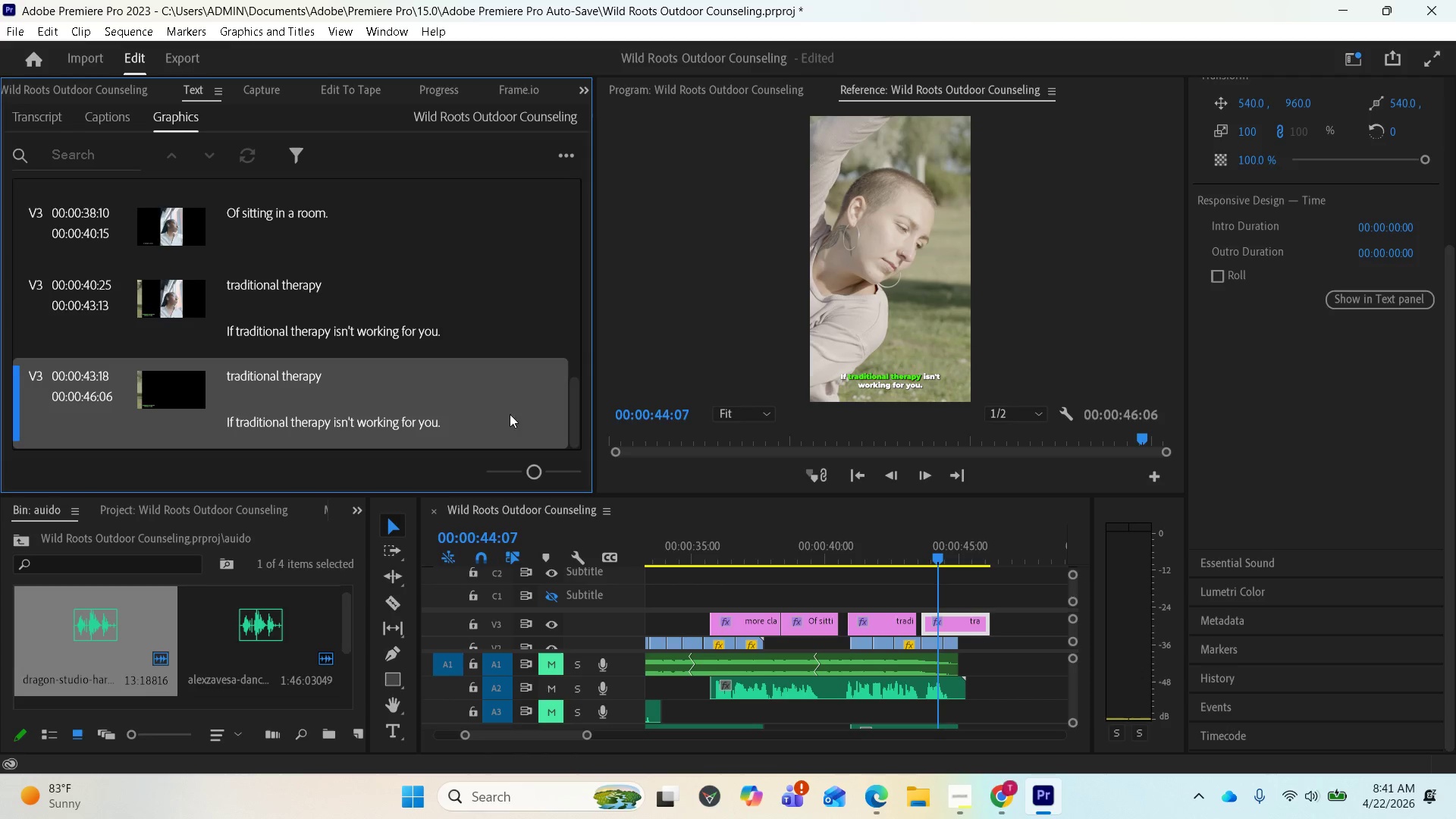 
left_click([452, 393])
 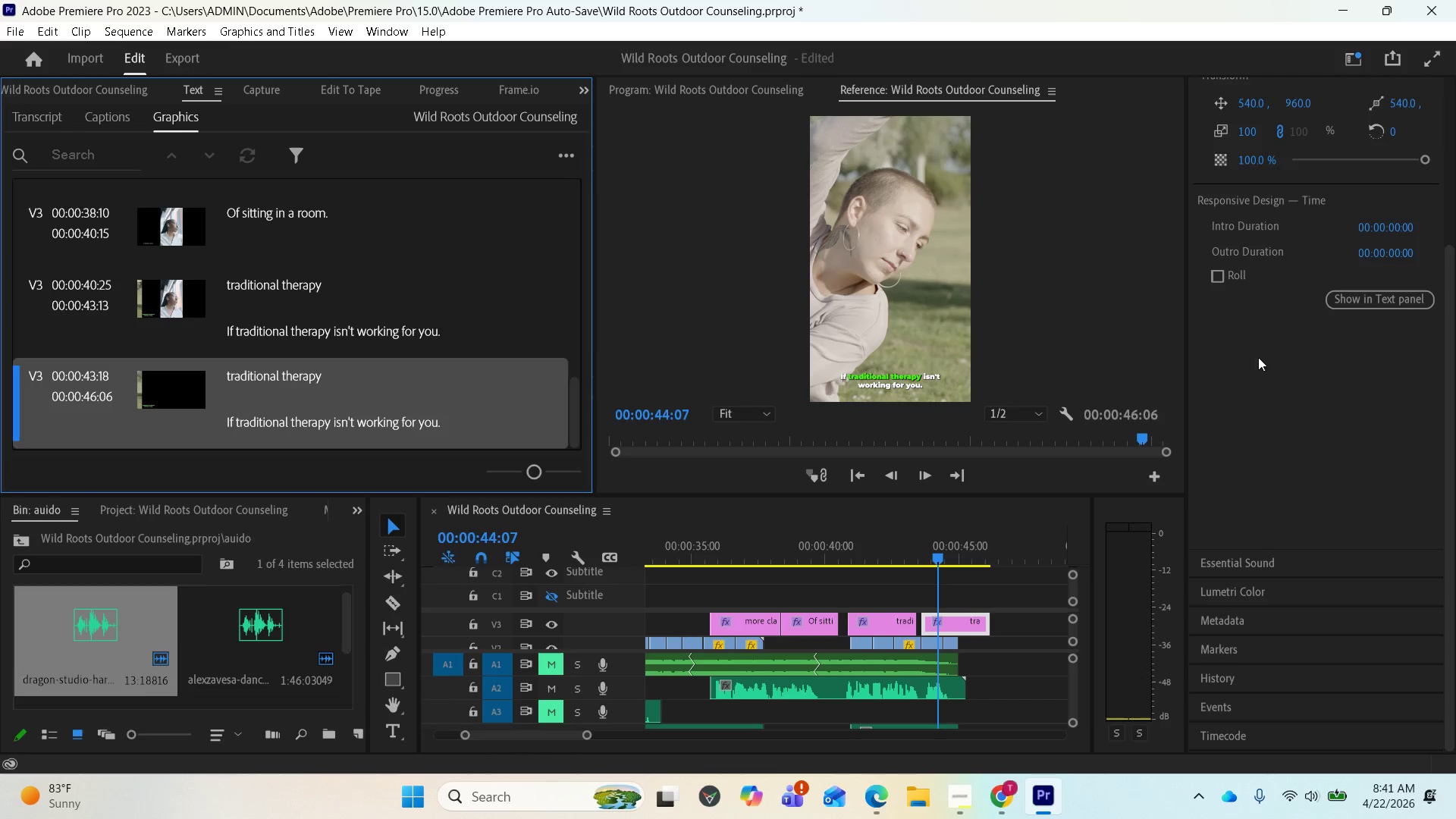 
scroll: coordinate [1303, 319], scroll_direction: up, amount: 14.0
 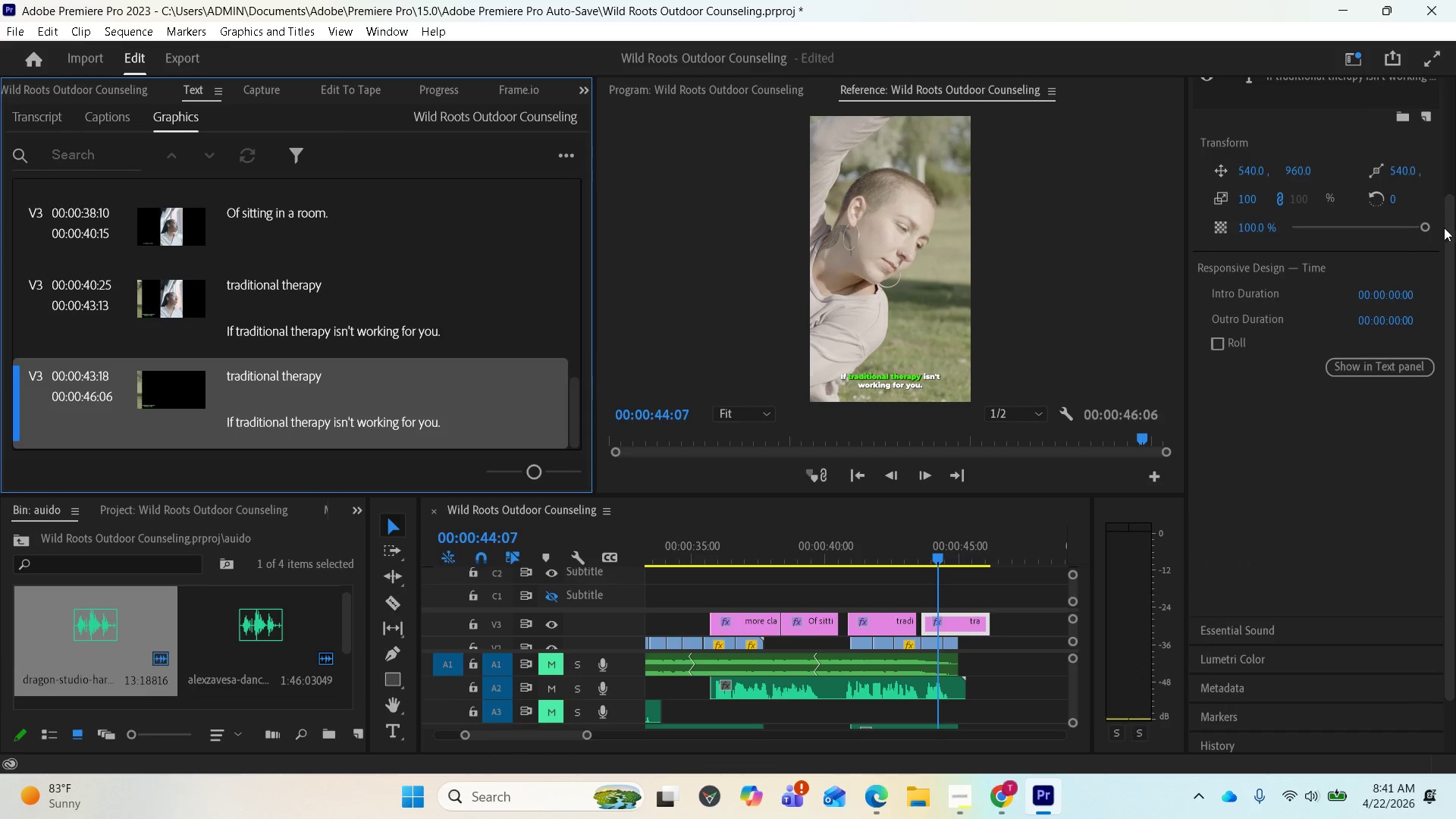 
left_click_drag(start_coordinate=[1448, 236], to_coordinate=[1453, 161])
 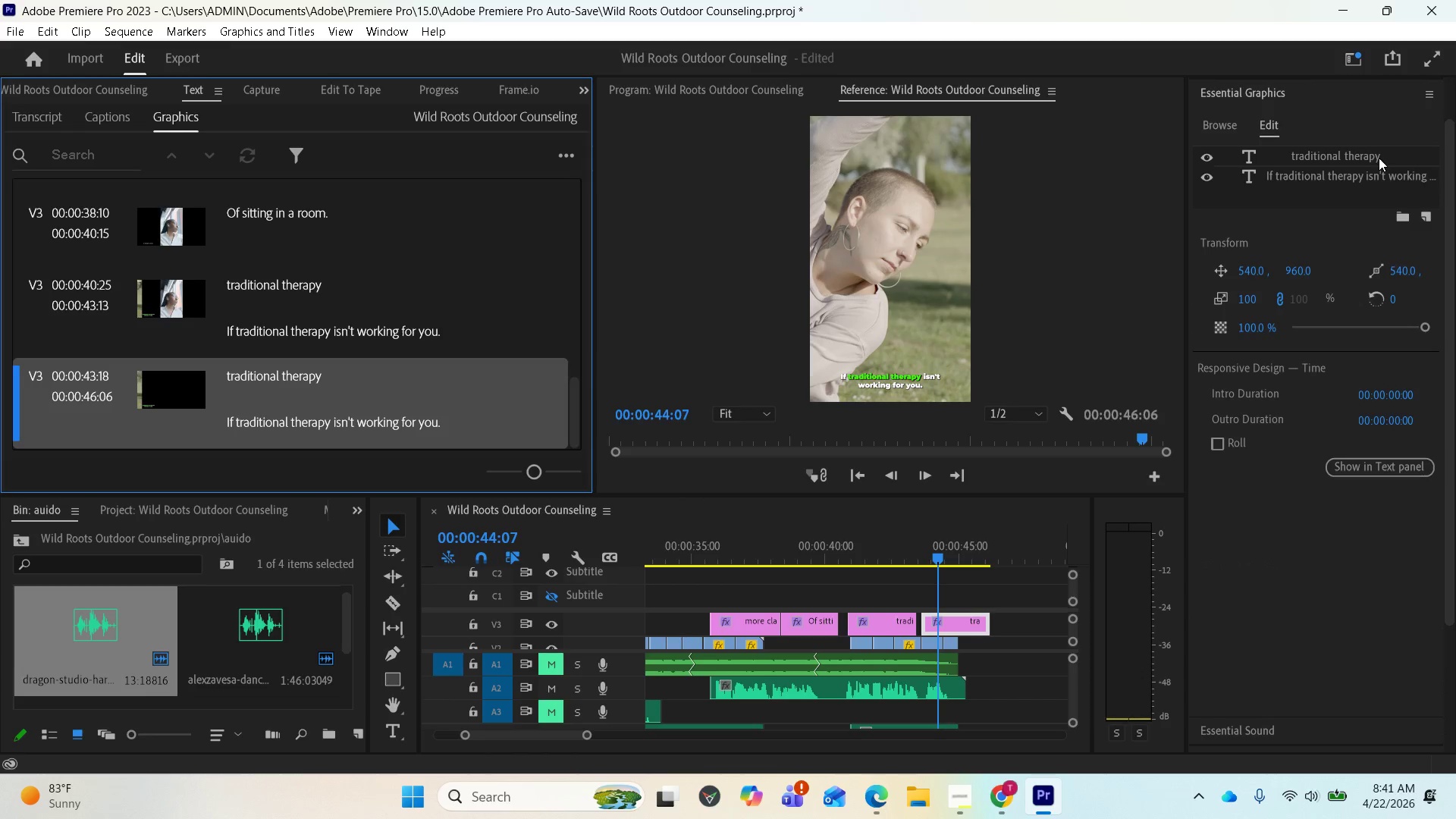 
left_click([1383, 158])
 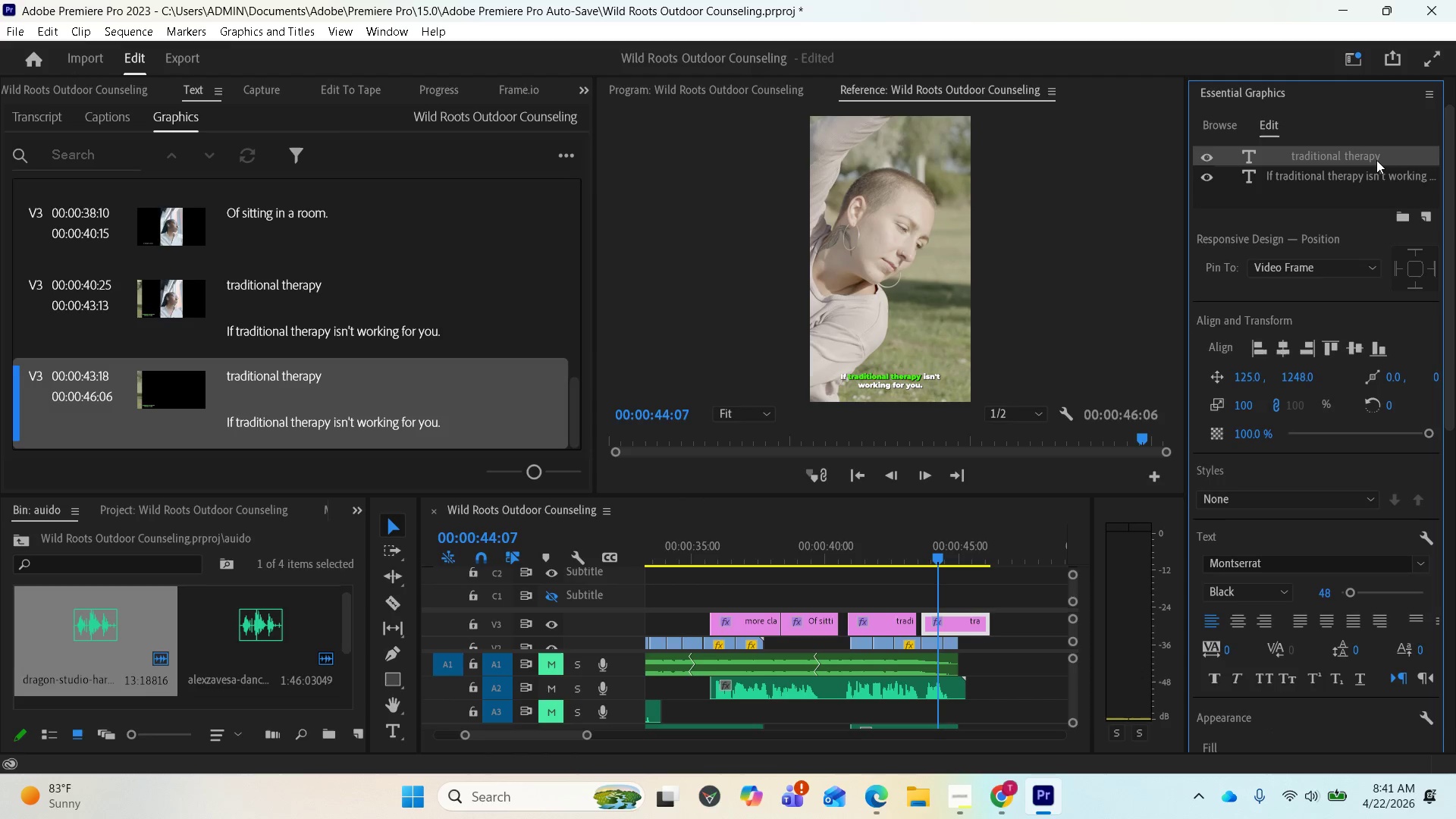 
right_click([1376, 160])
 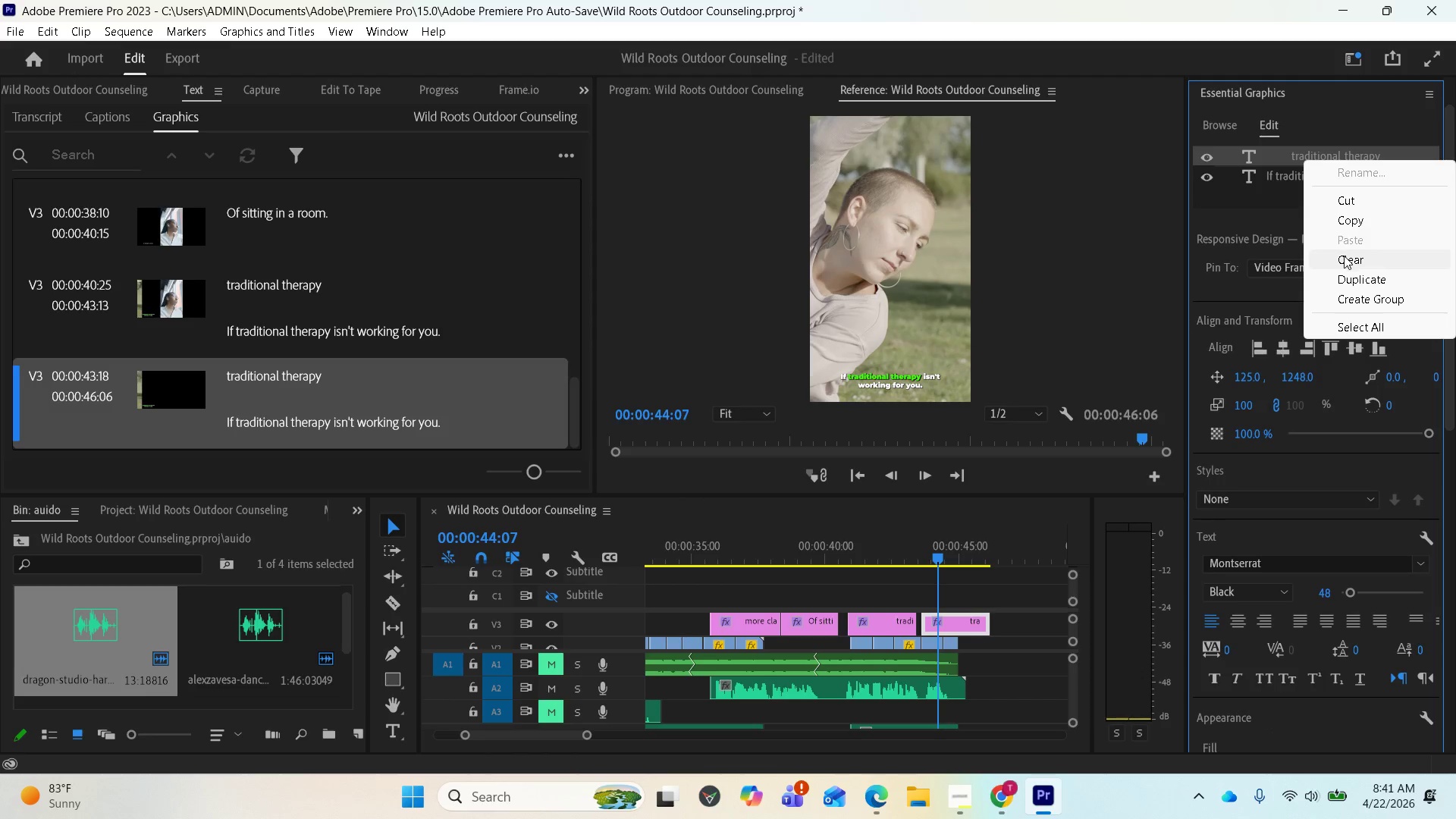 
left_click([1343, 257])
 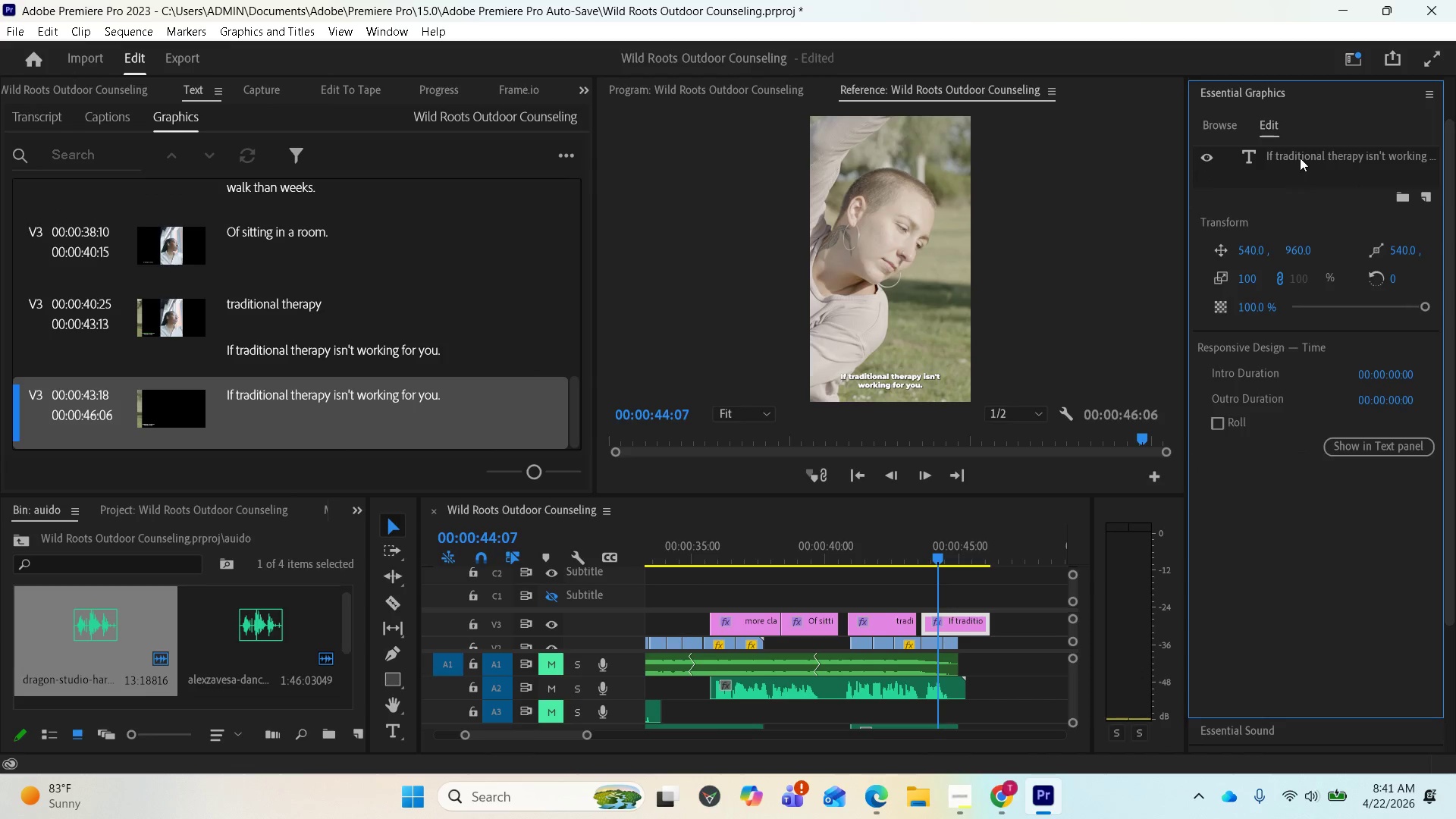 
left_click([1300, 158])
 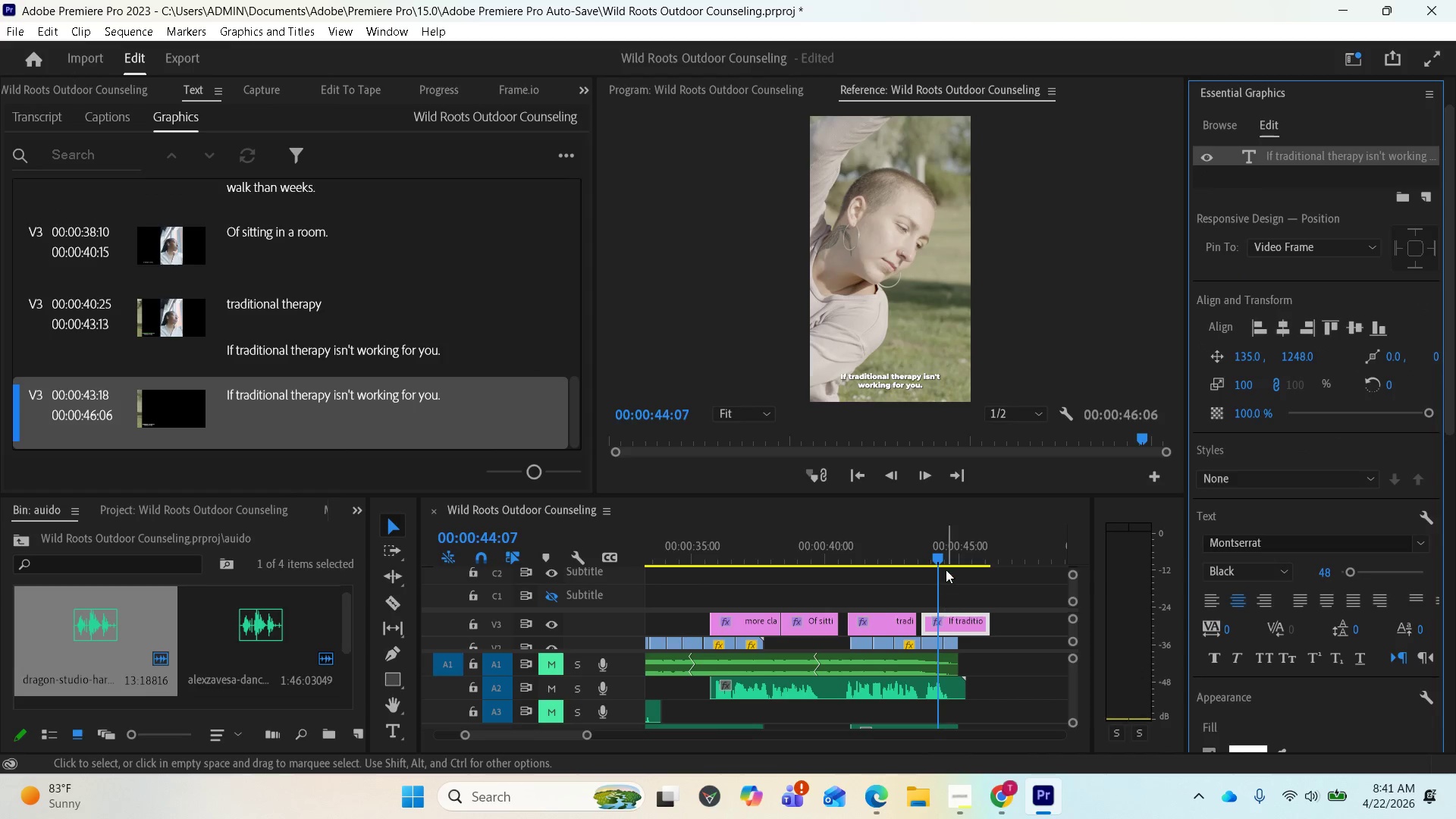 
left_click_drag(start_coordinate=[942, 551], to_coordinate=[927, 556])
 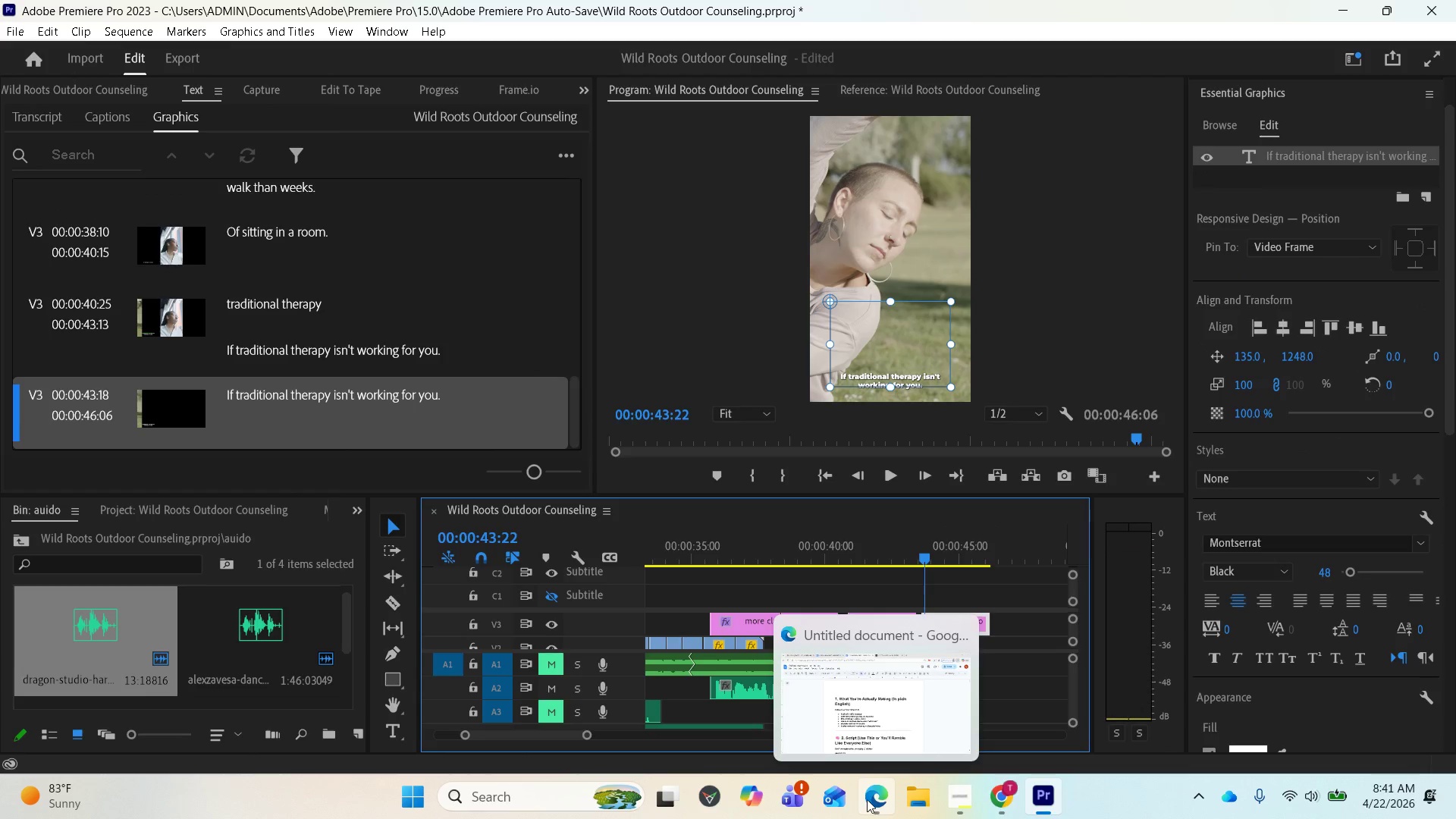 
left_click([874, 718])
 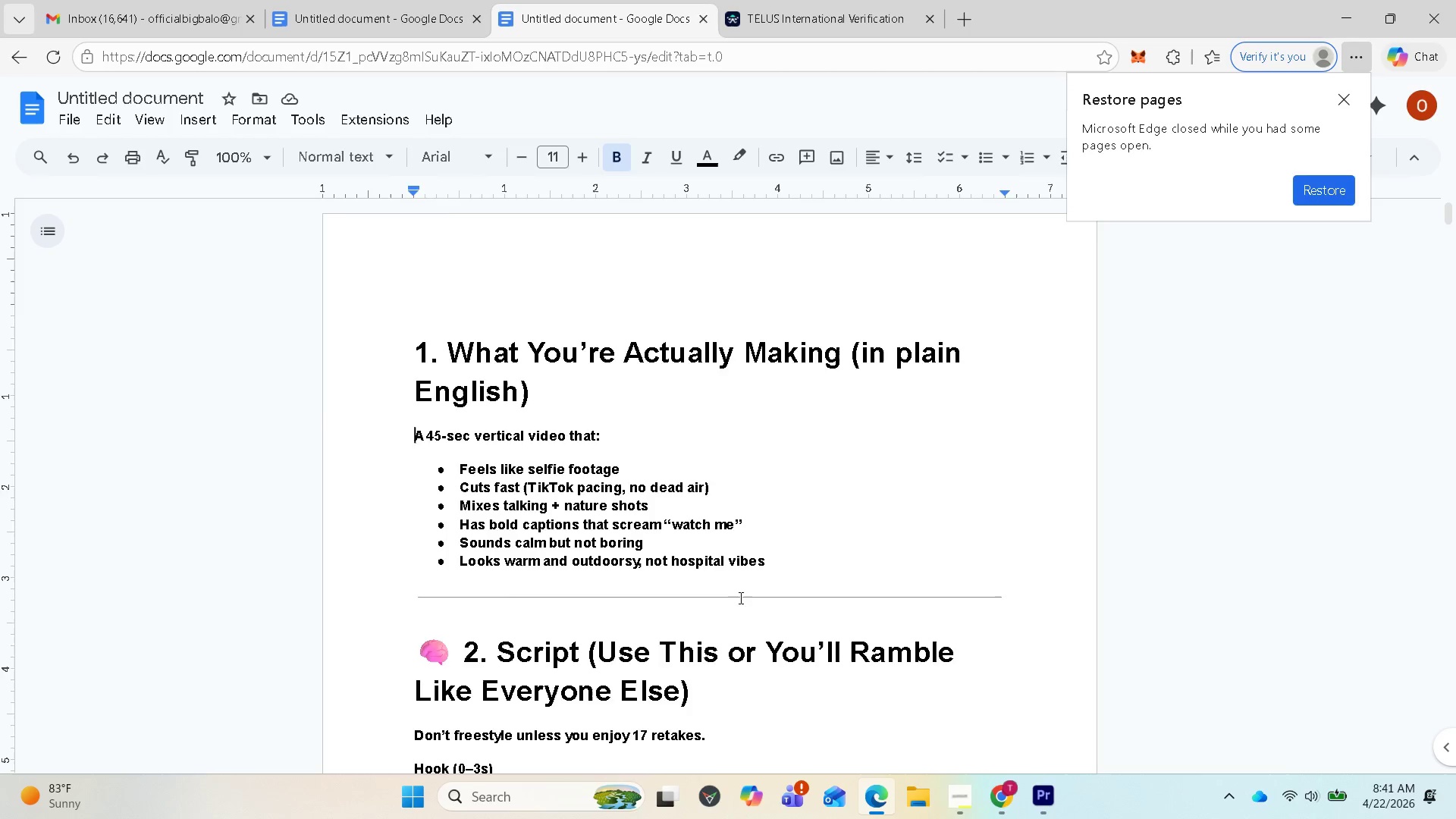 
scroll: coordinate [756, 434], scroll_direction: down, amount: 89.0
 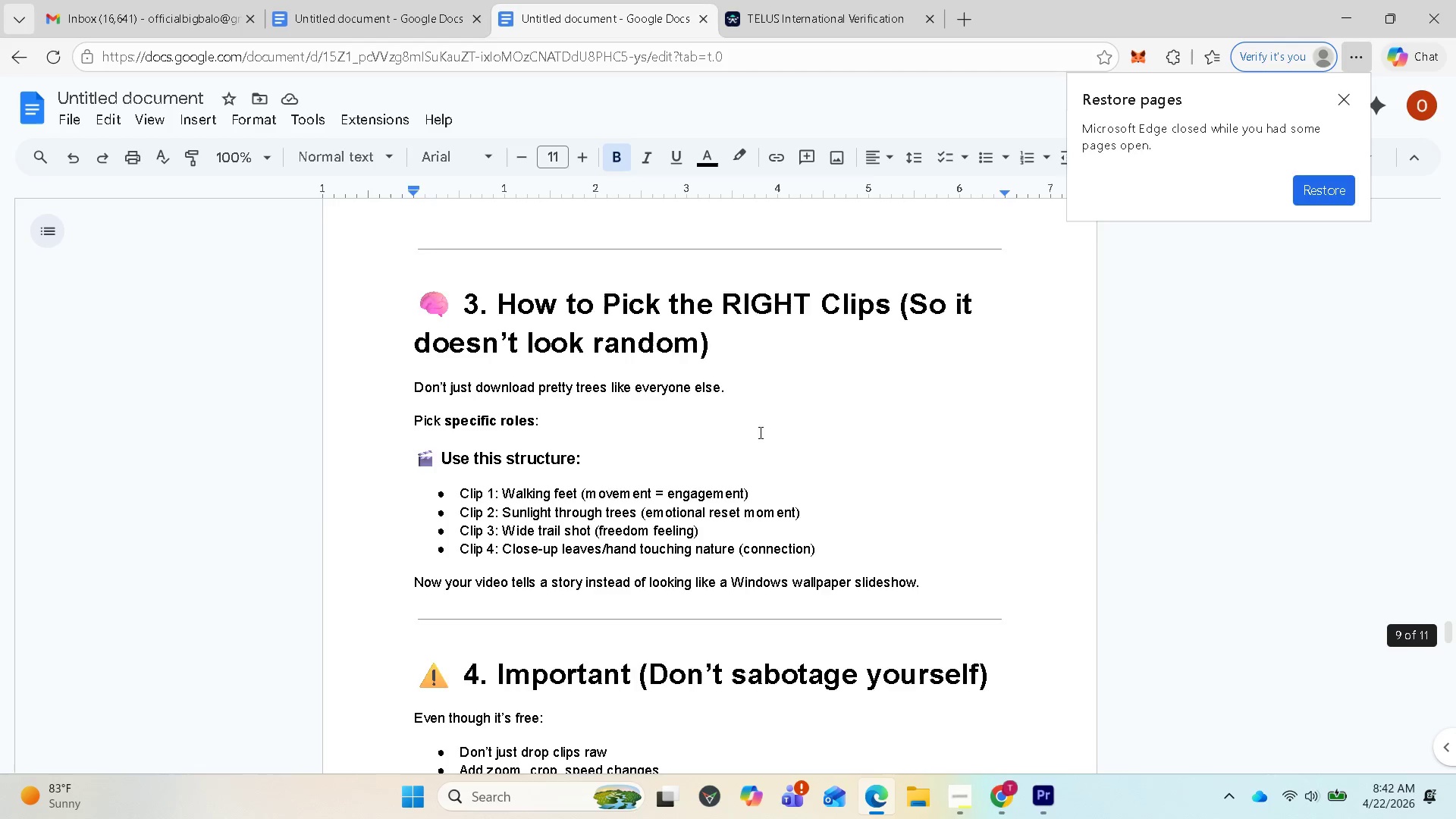 
scroll: coordinate [769, 410], scroll_direction: up, amount: 81.0
 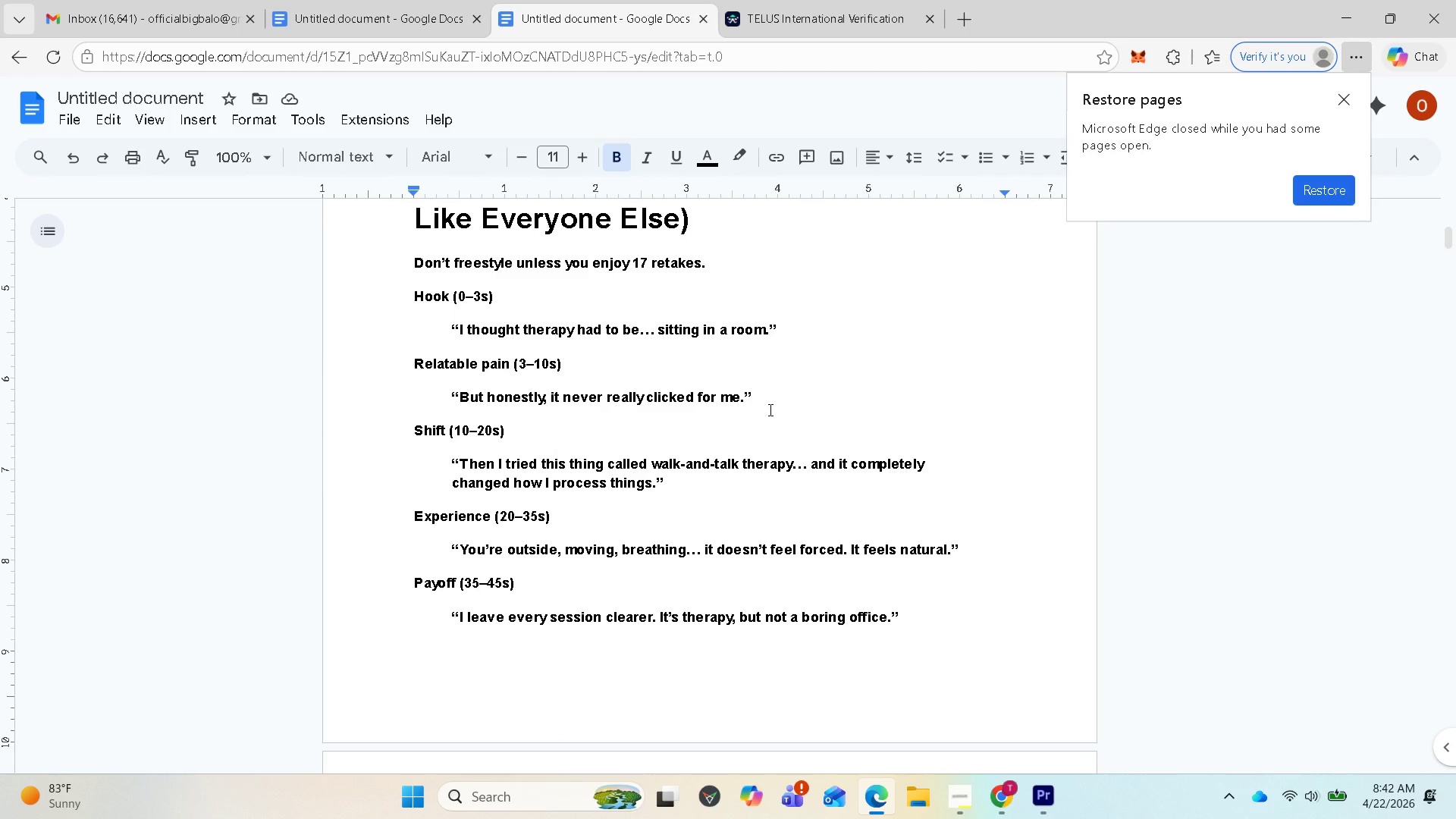 
wait(10.67)
 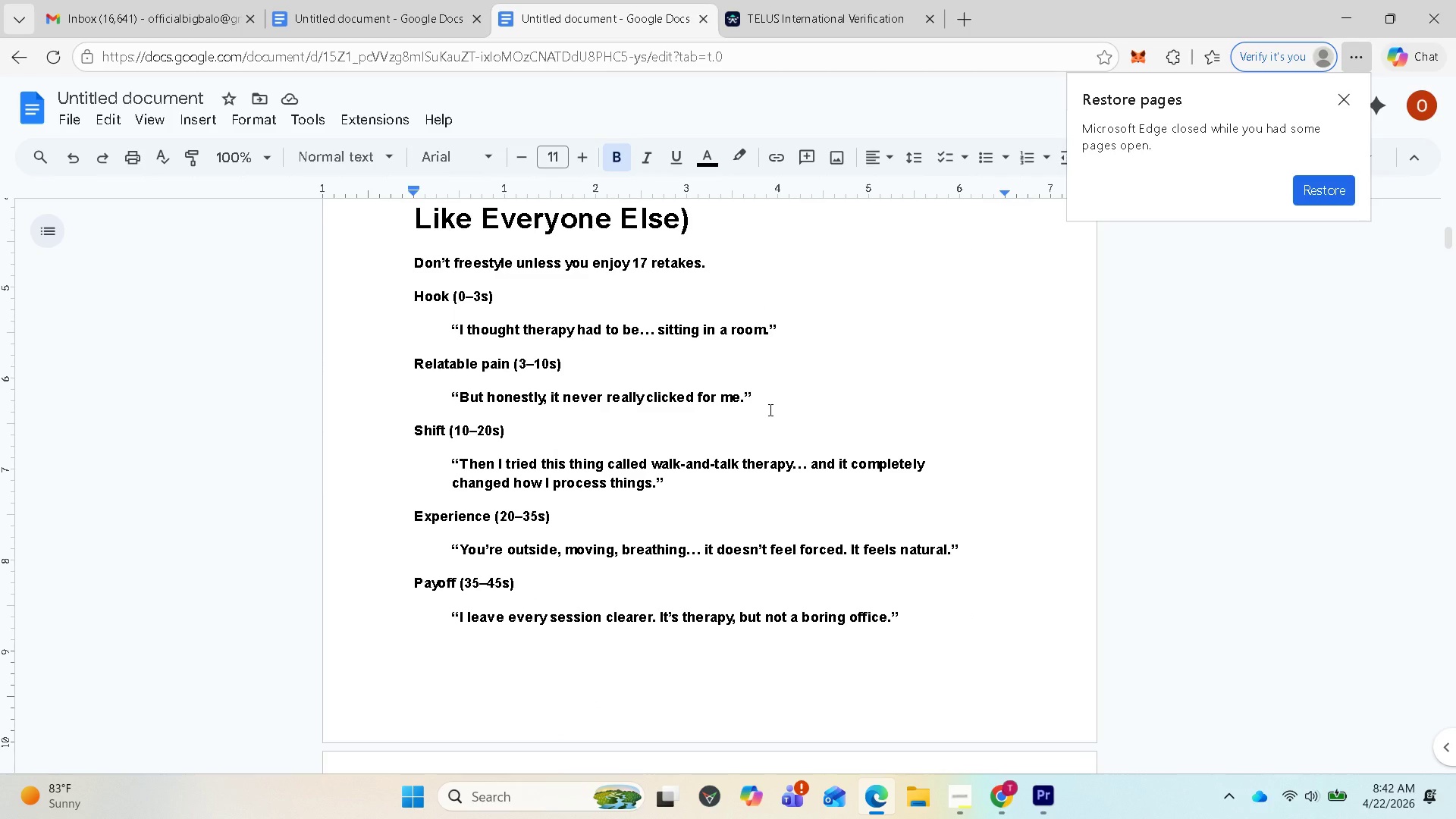 
scroll: coordinate [769, 410], scroll_direction: up, amount: 8.0
 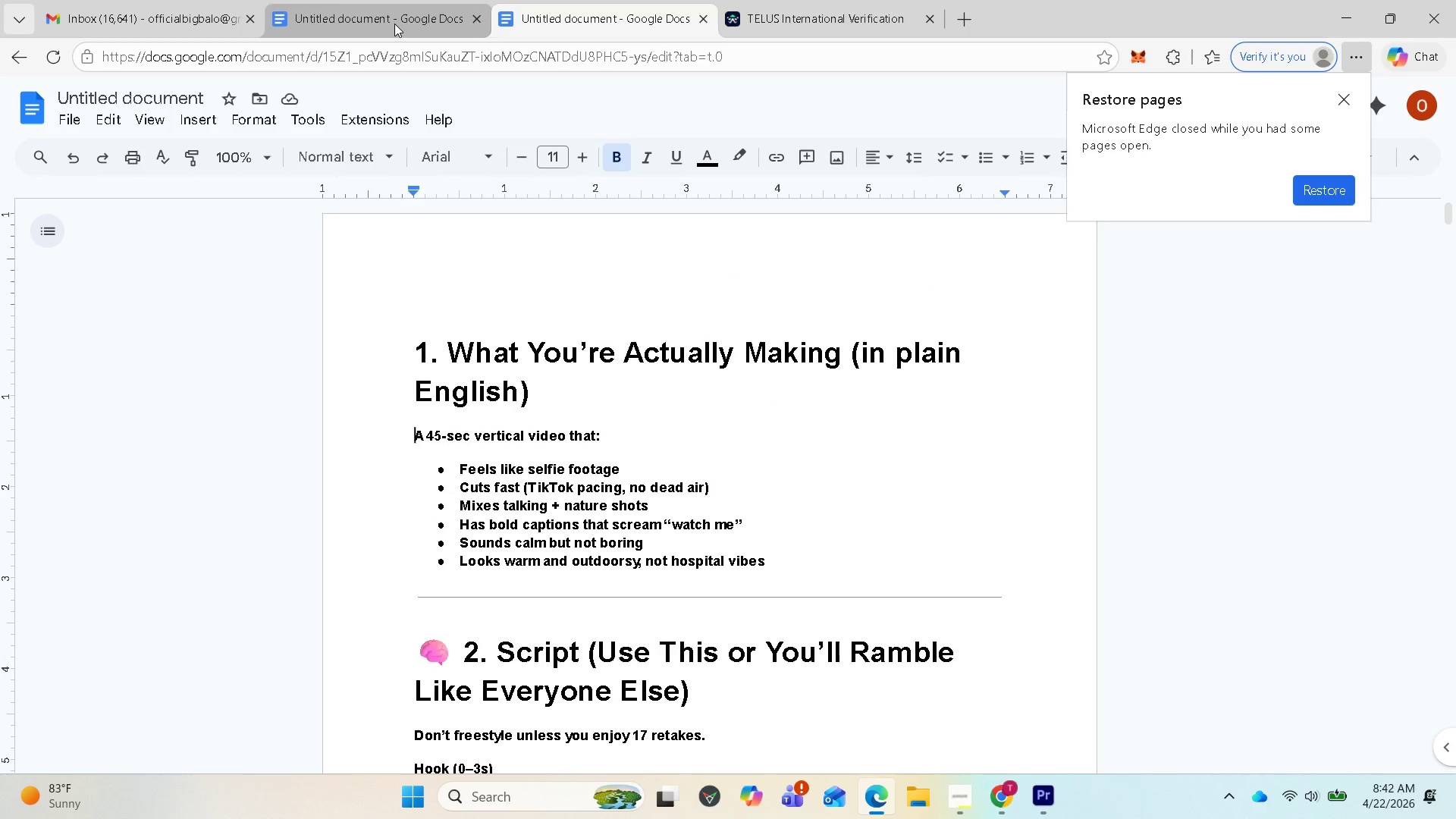 
left_click([395, 23])
 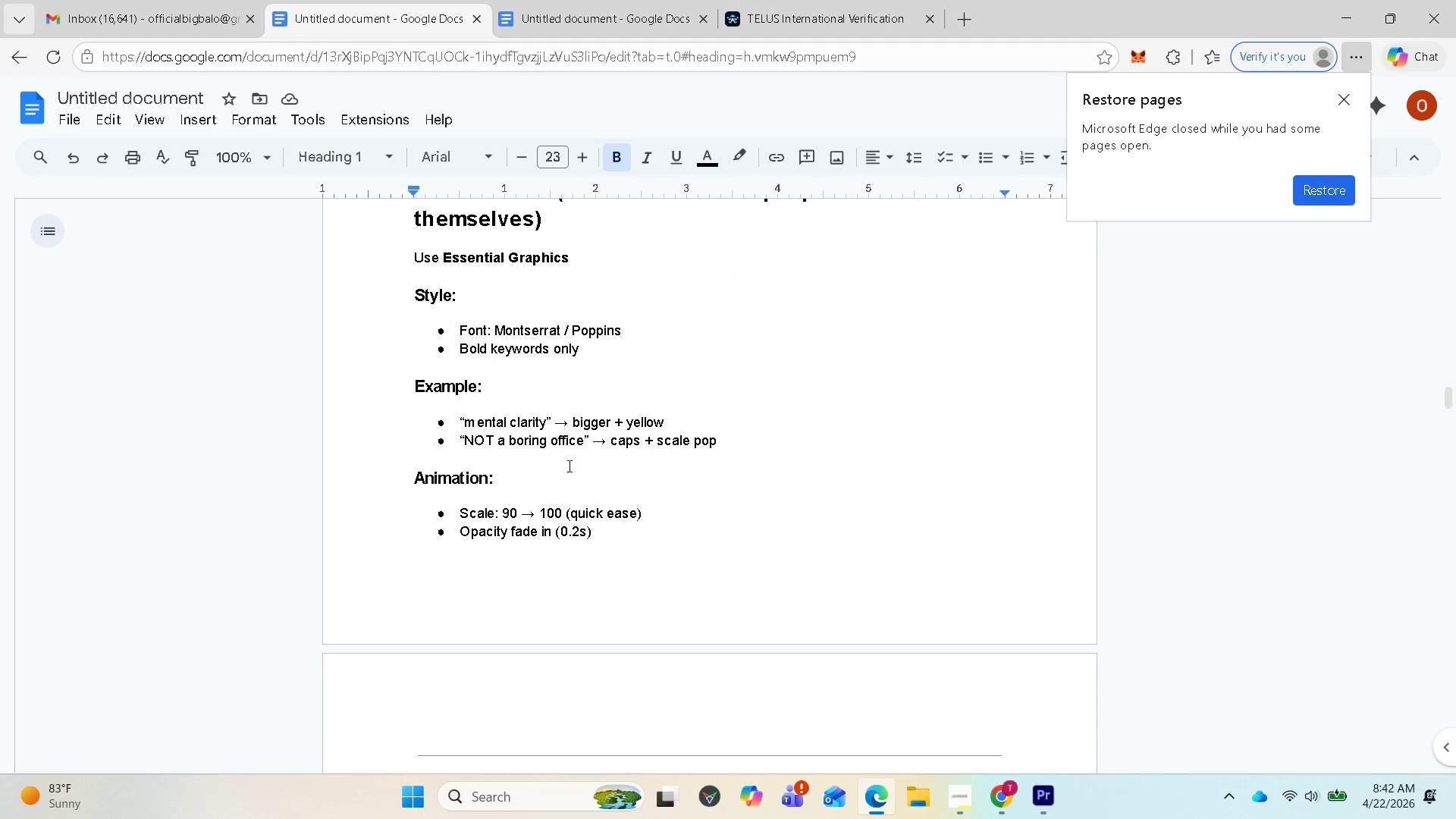 
scroll: coordinate [661, 388], scroll_direction: down, amount: 29.0
 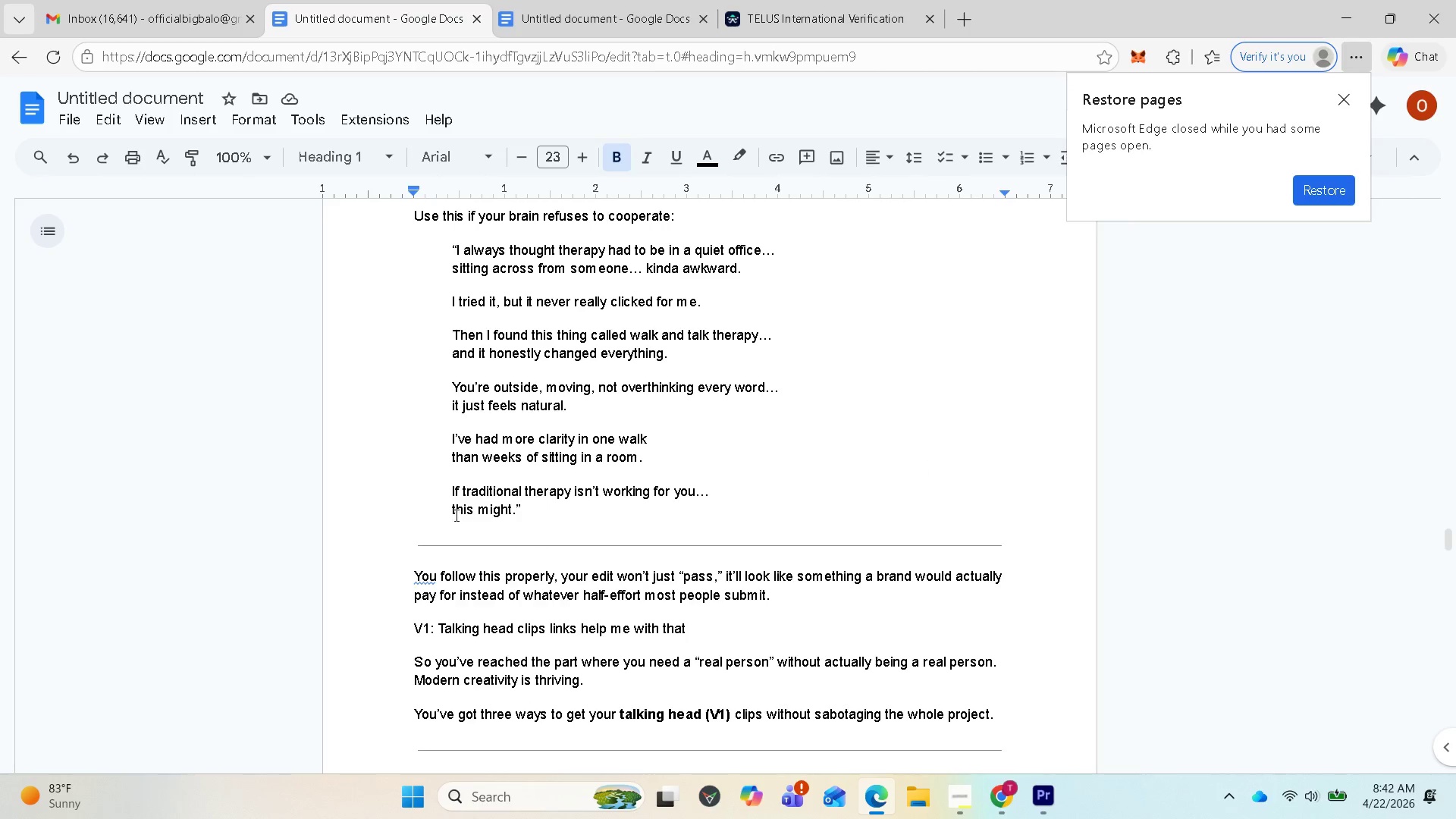 
left_click_drag(start_coordinate=[450, 513], to_coordinate=[516, 518])
 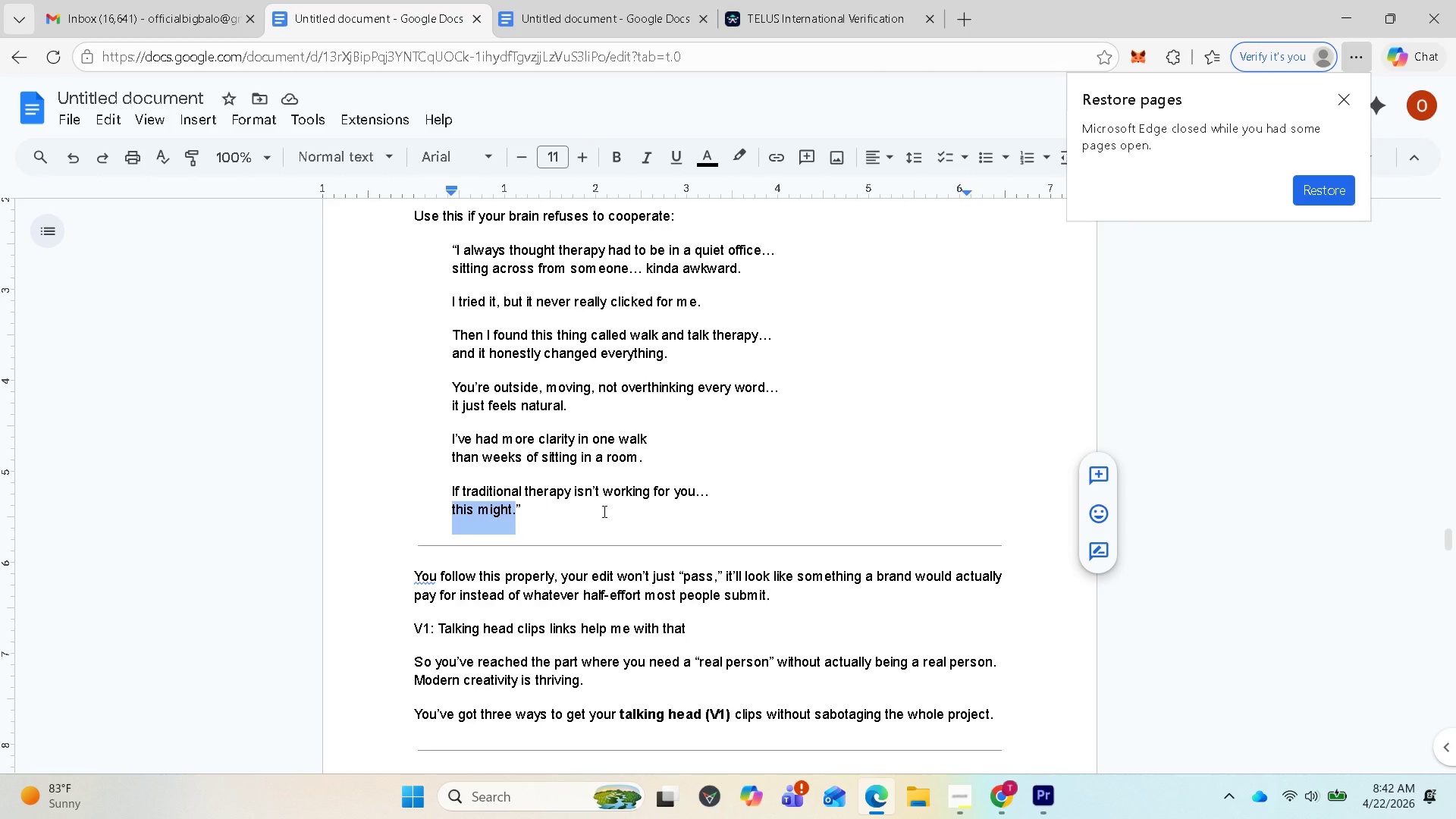 
key(Control+C)
 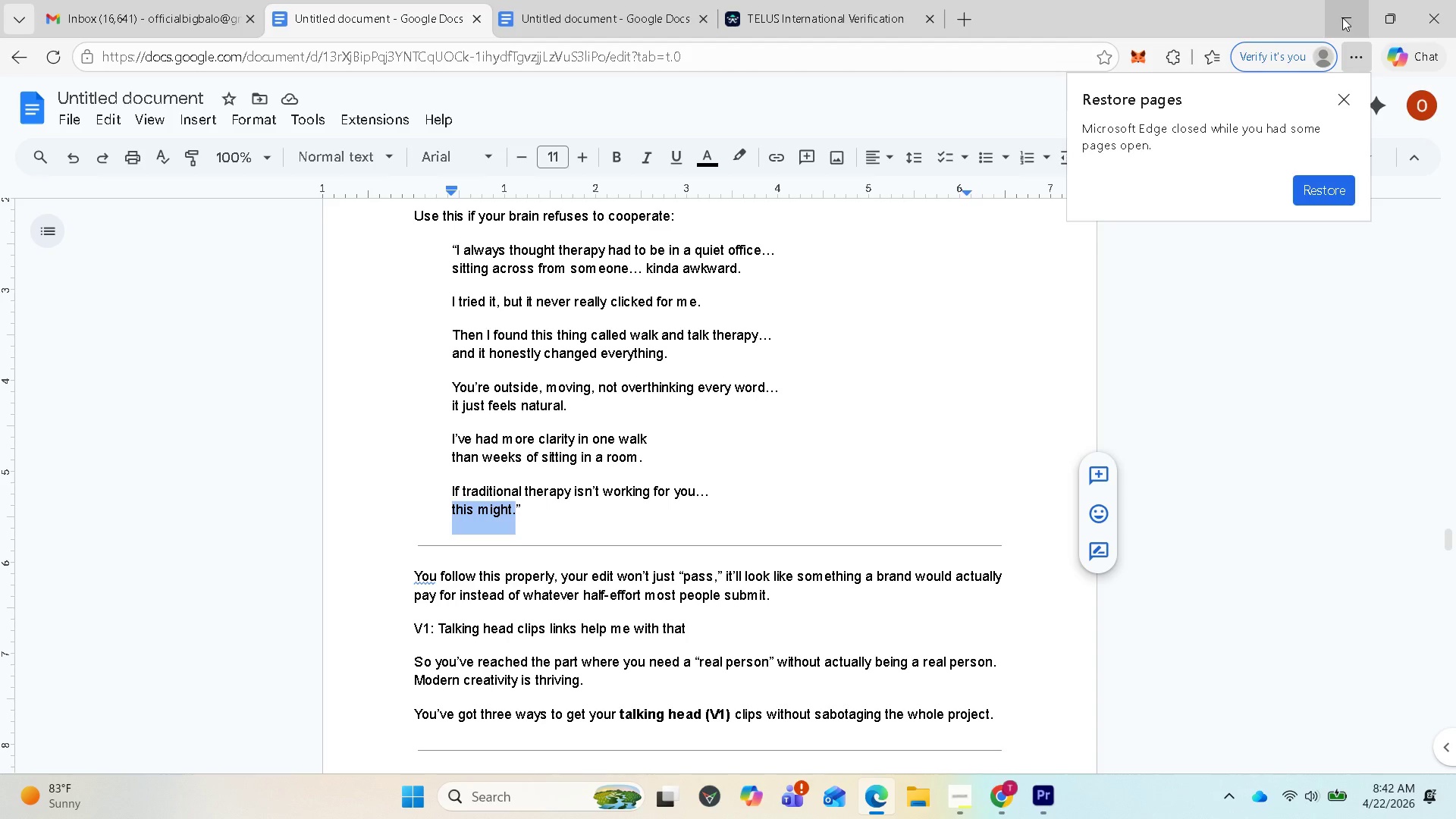 
left_click([1342, 17])
 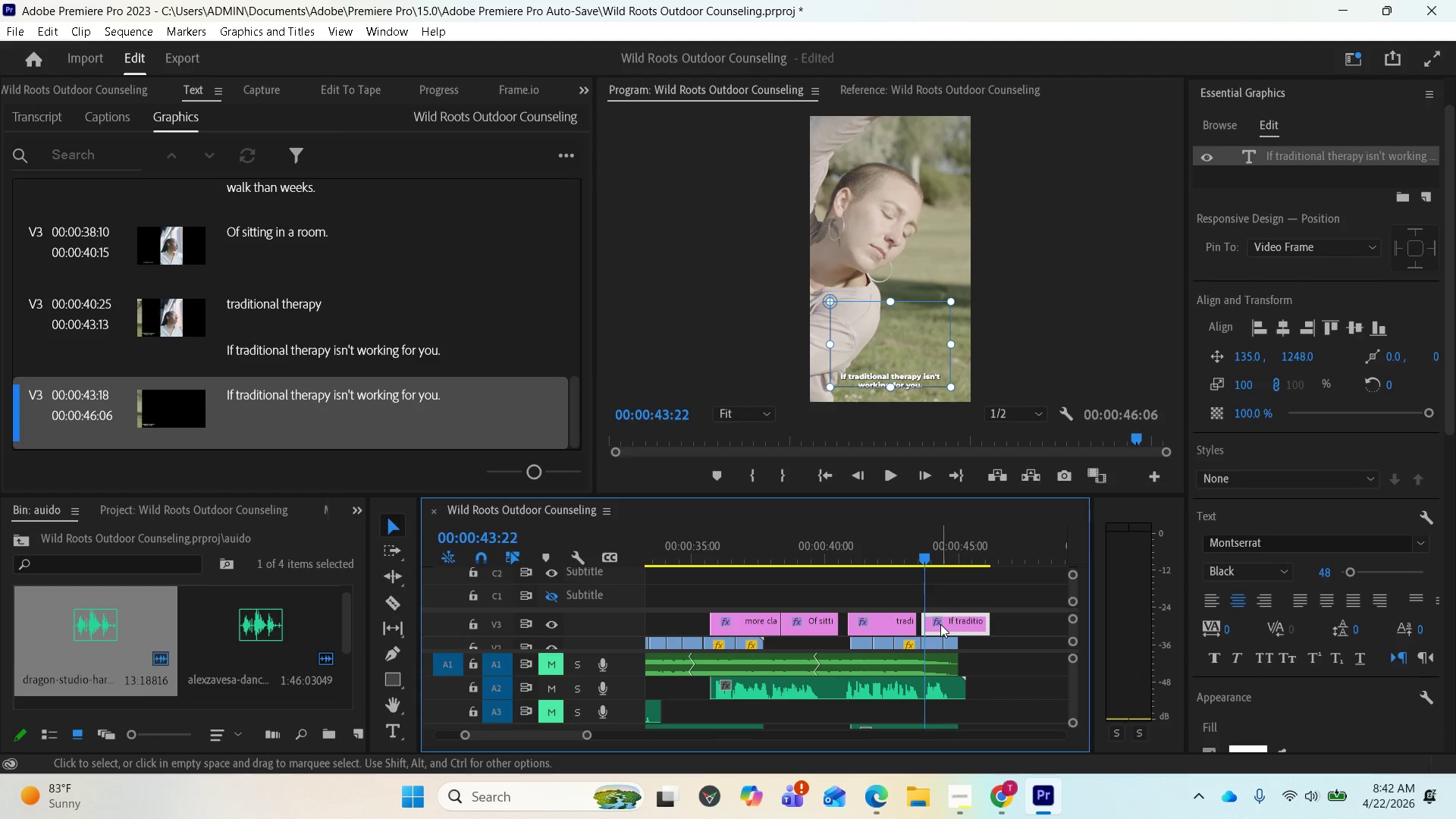 
left_click([962, 798])